 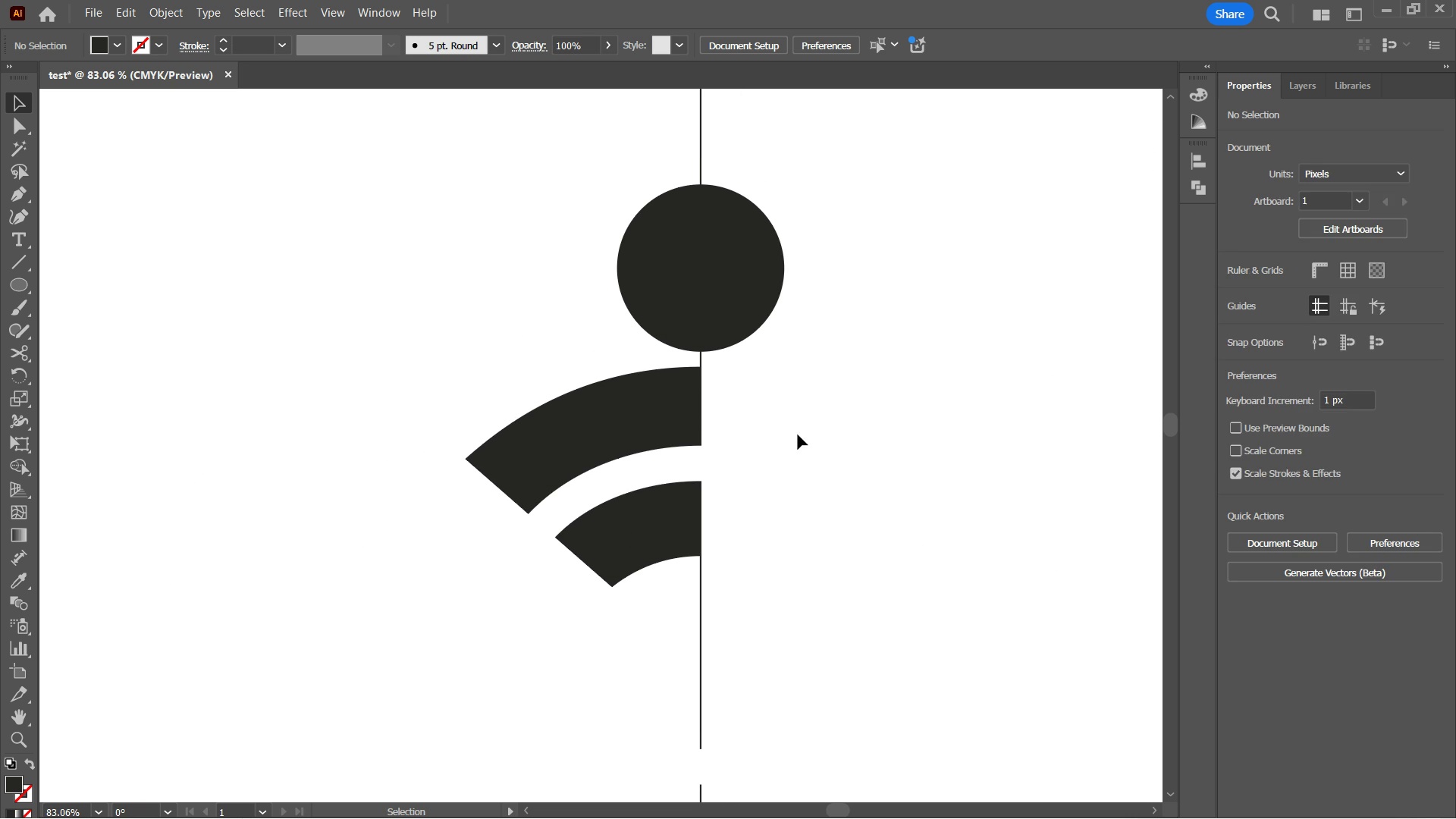 
double_click([610, 422])
 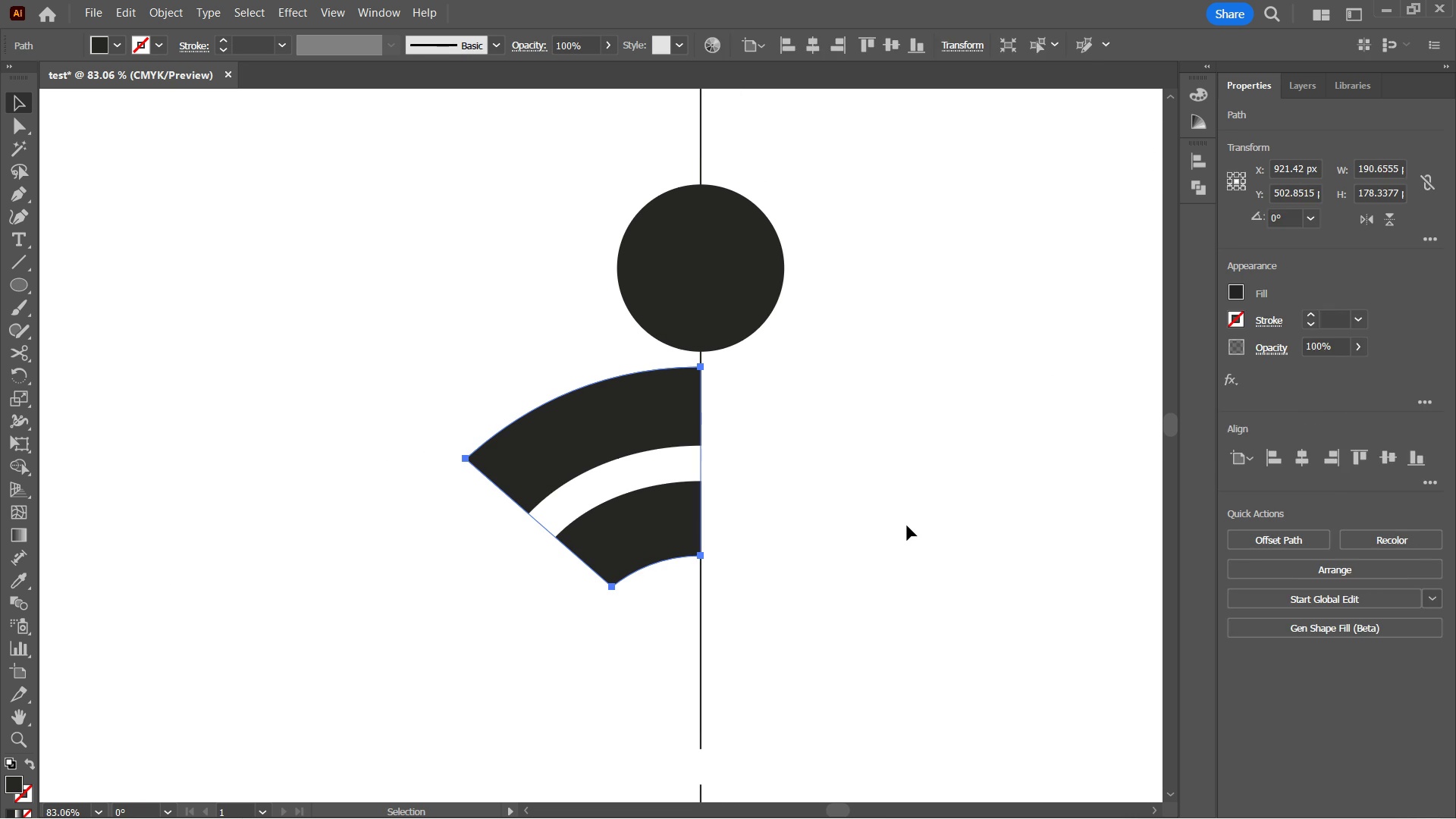 
left_click([907, 526])
 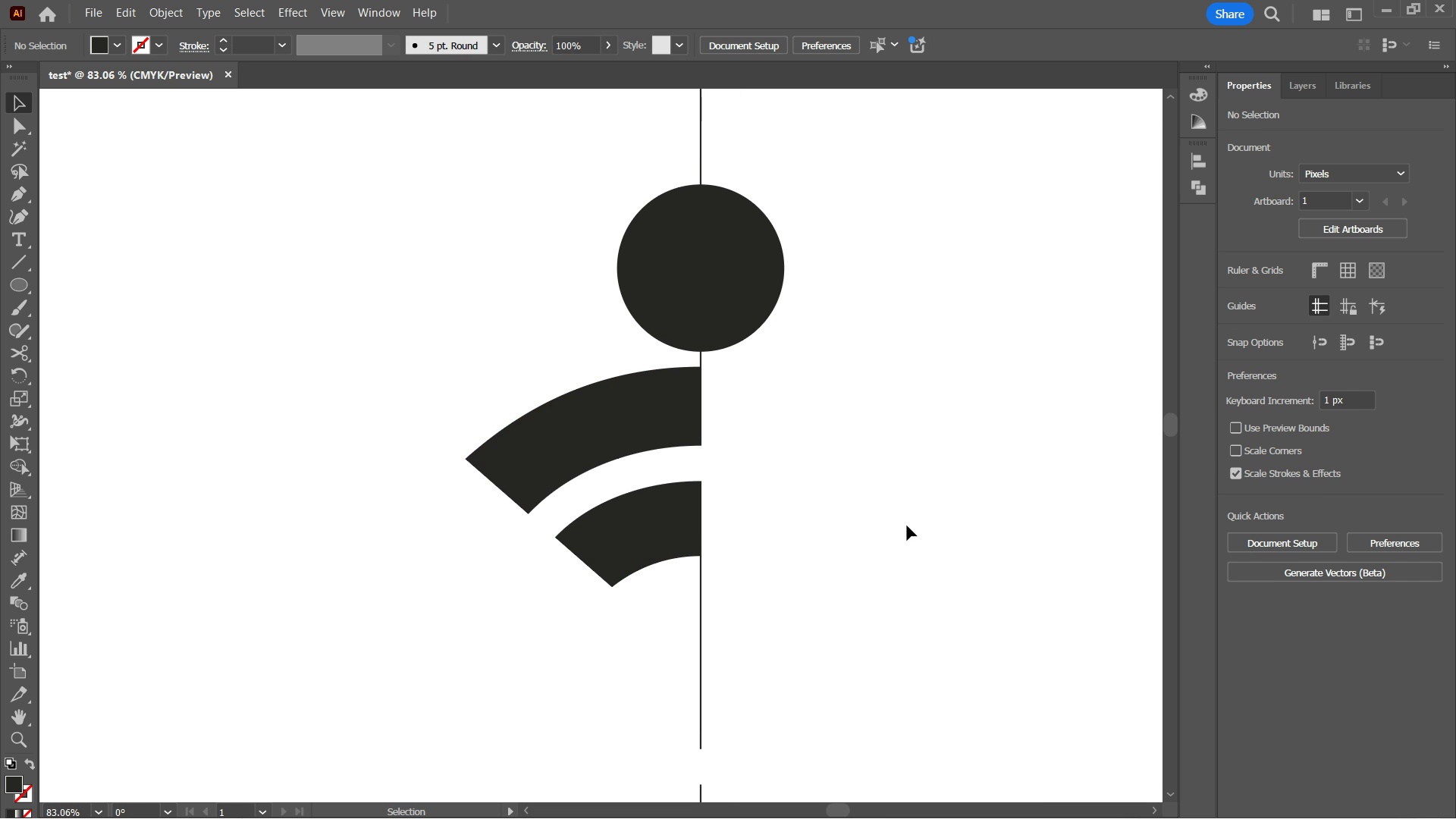 
wait(5.55)
 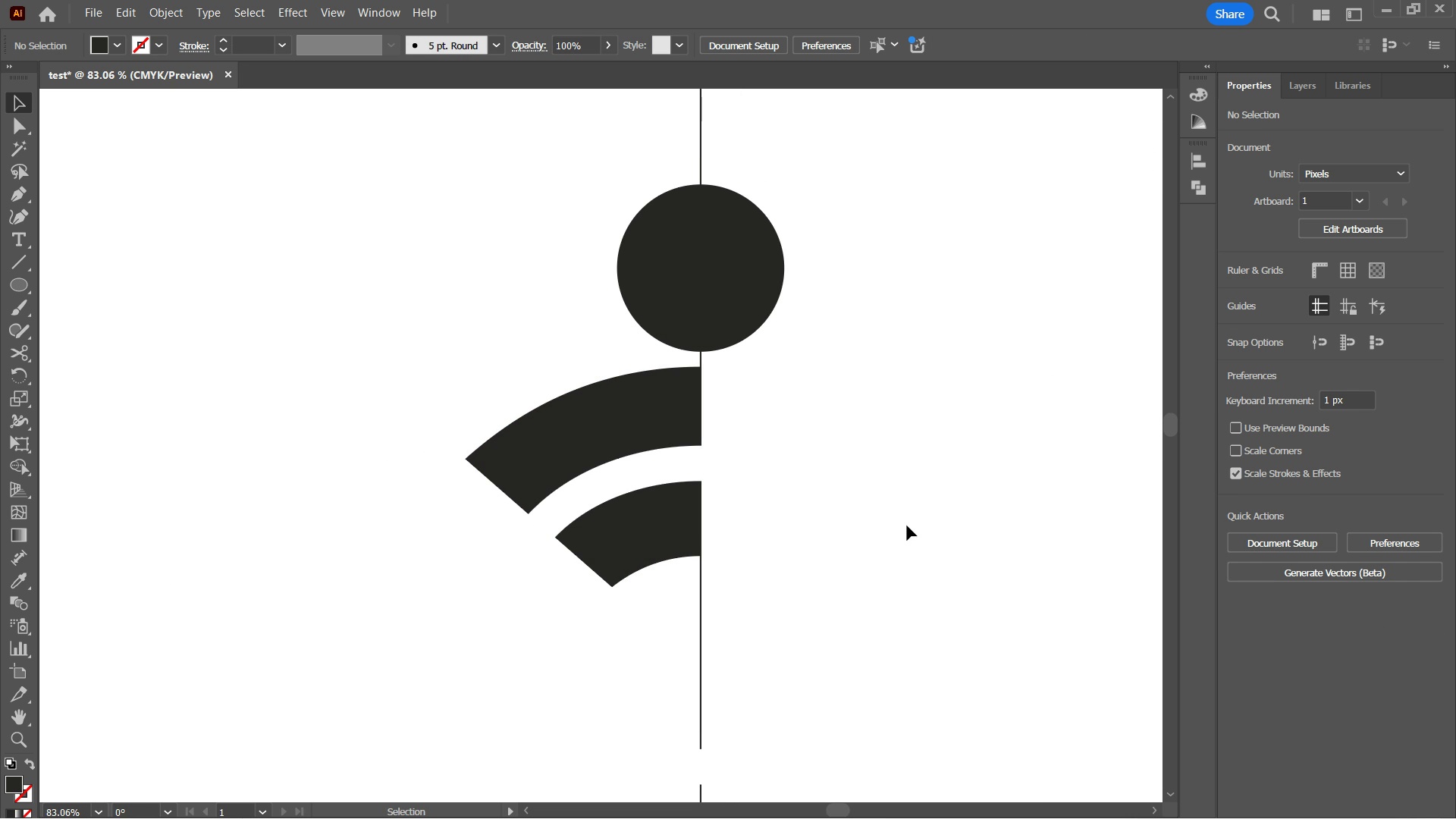 
key(V)
 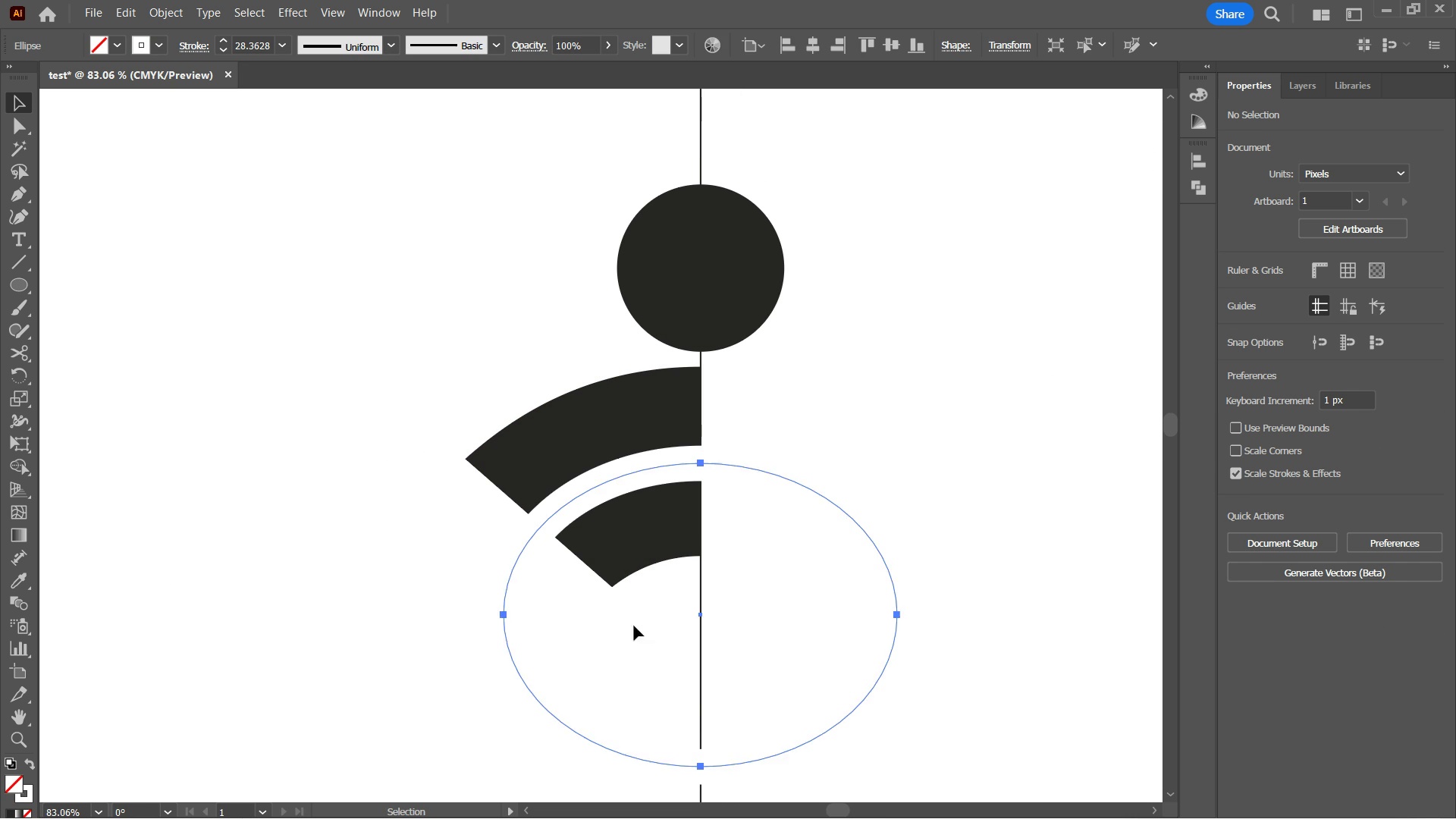 
key(Control+ControlLeft)
 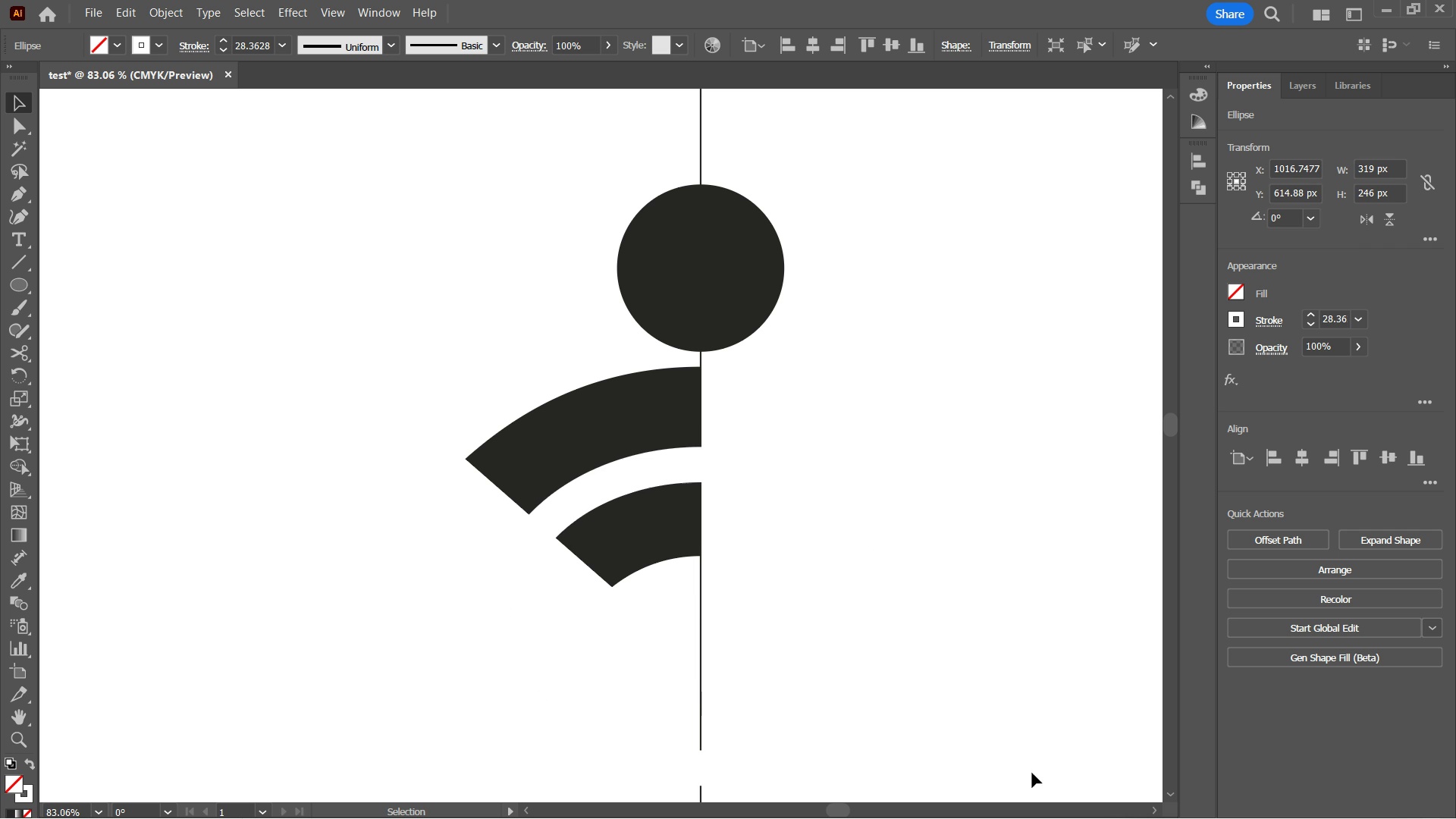 
key(Control+H)
 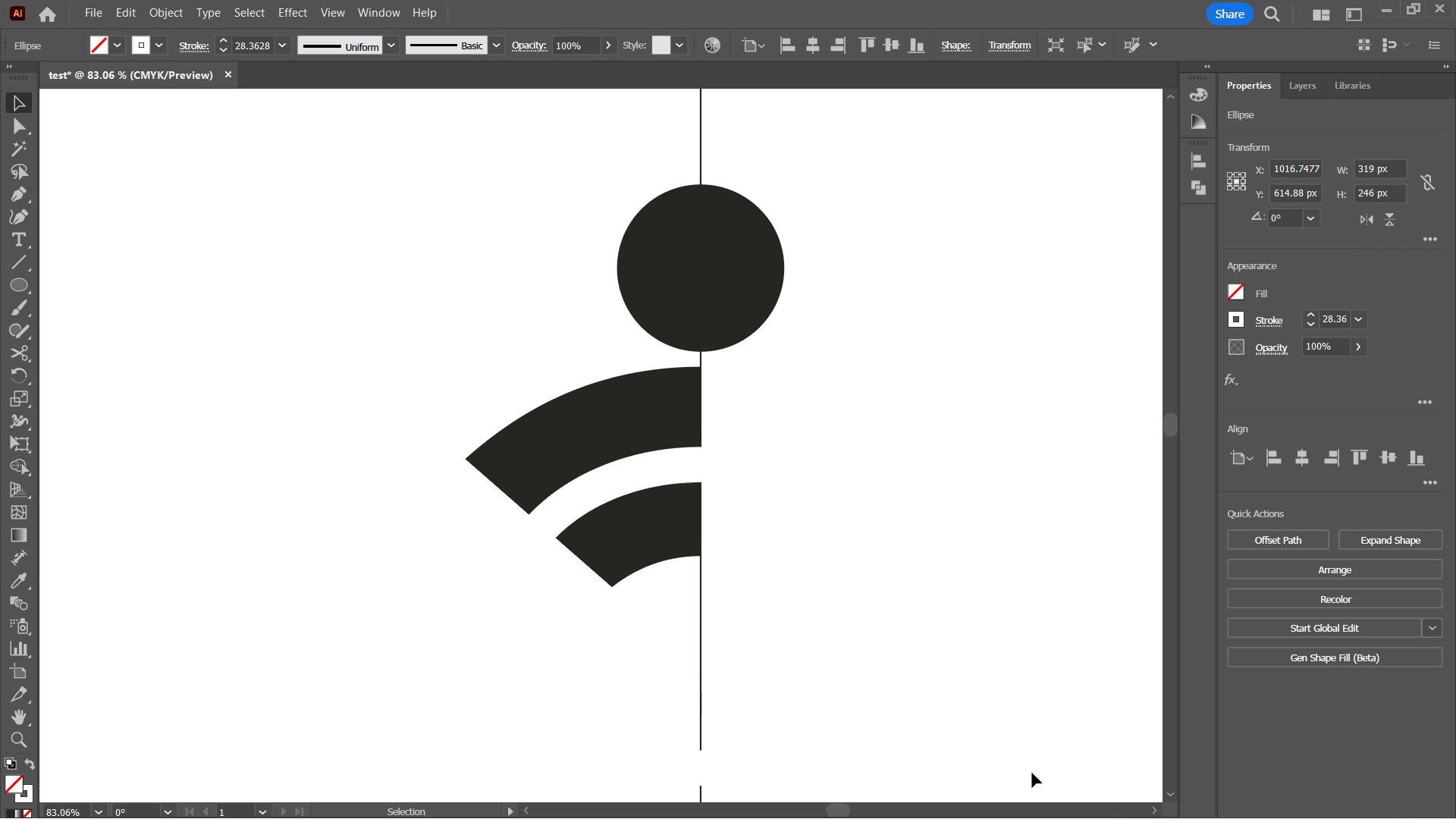 
key(ArrowDown)
 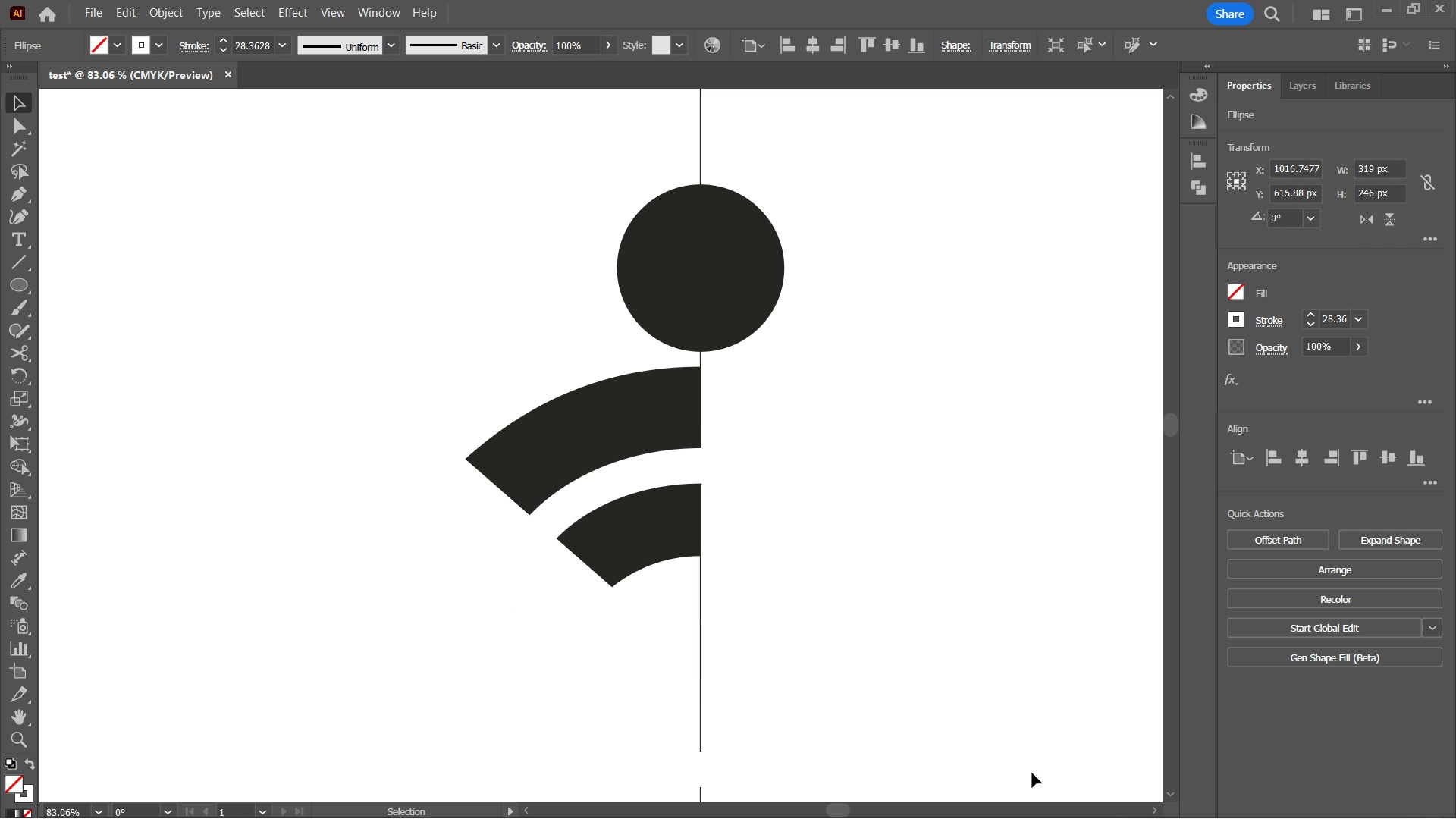 
key(ArrowDown)
 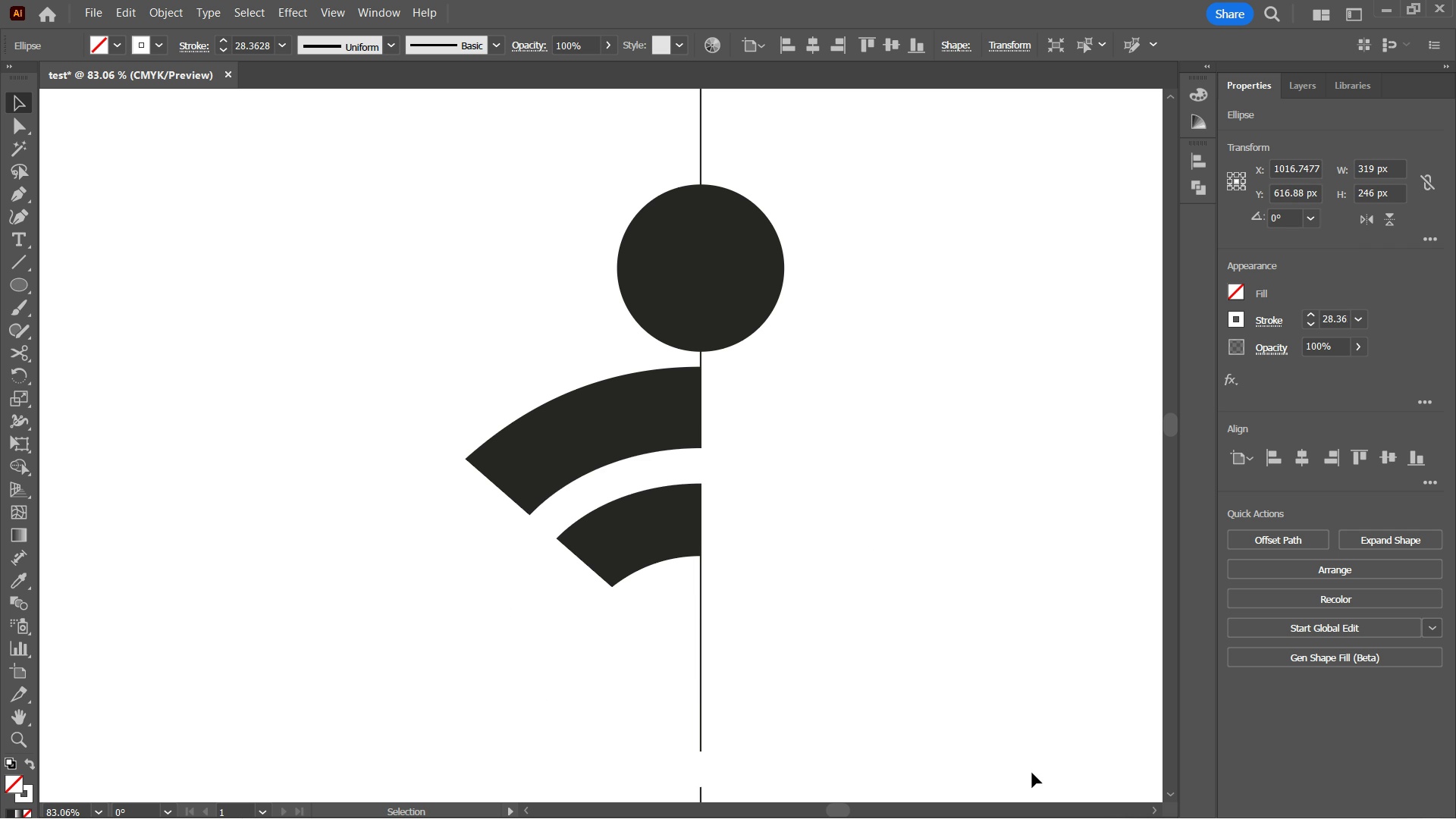 
key(ArrowUp)
 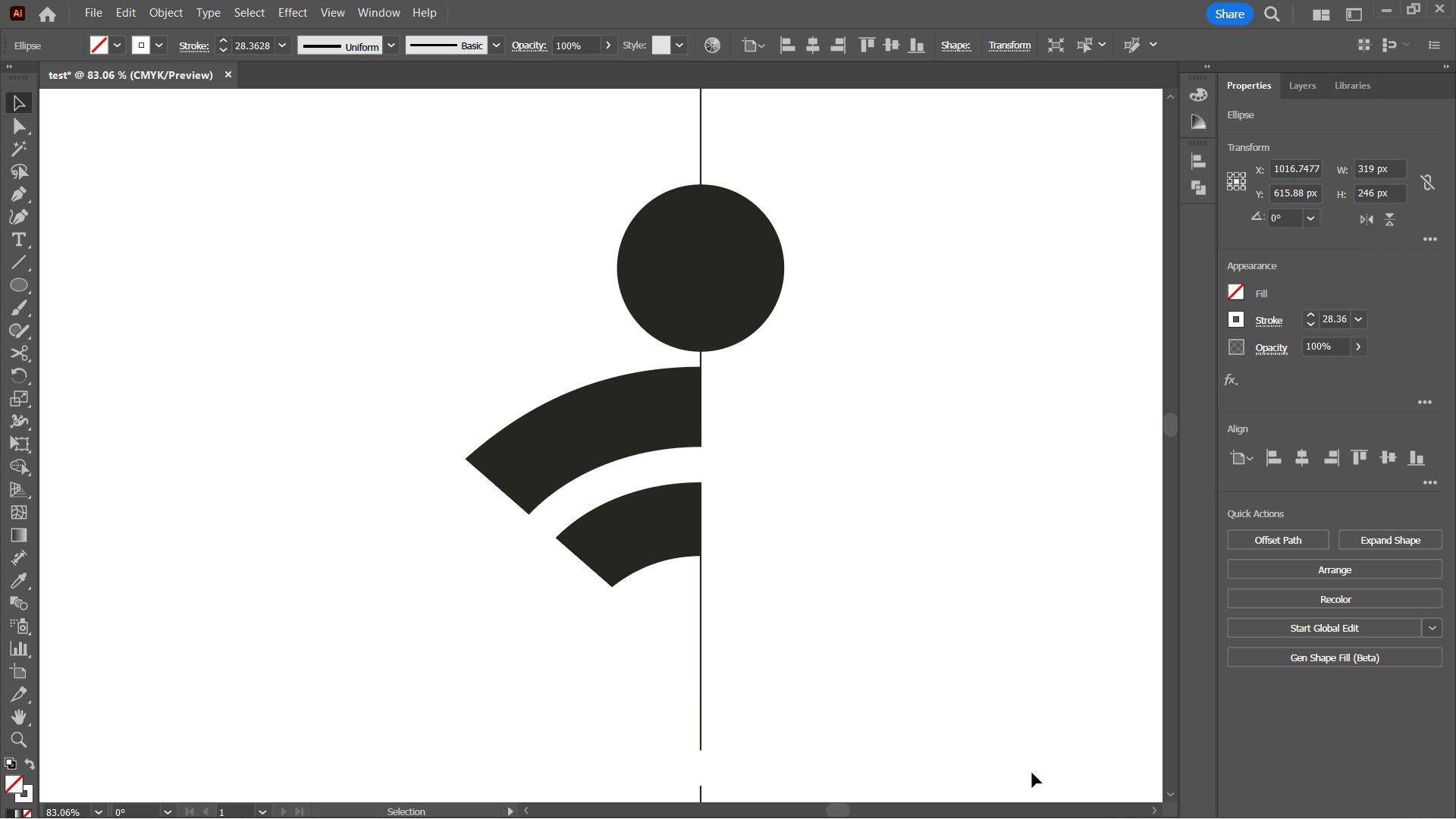 
key(ArrowDown)
 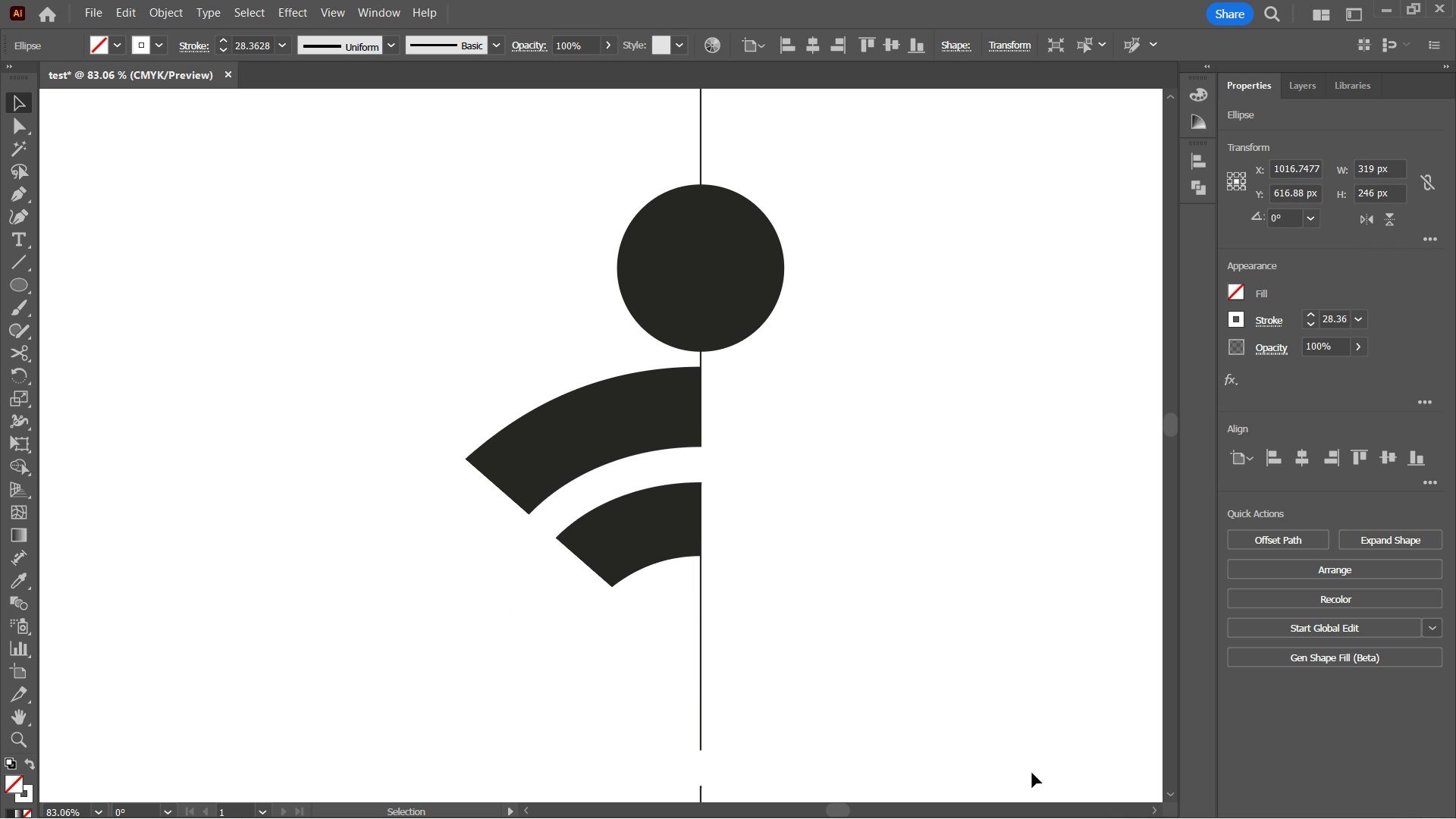 
key(ArrowUp)
 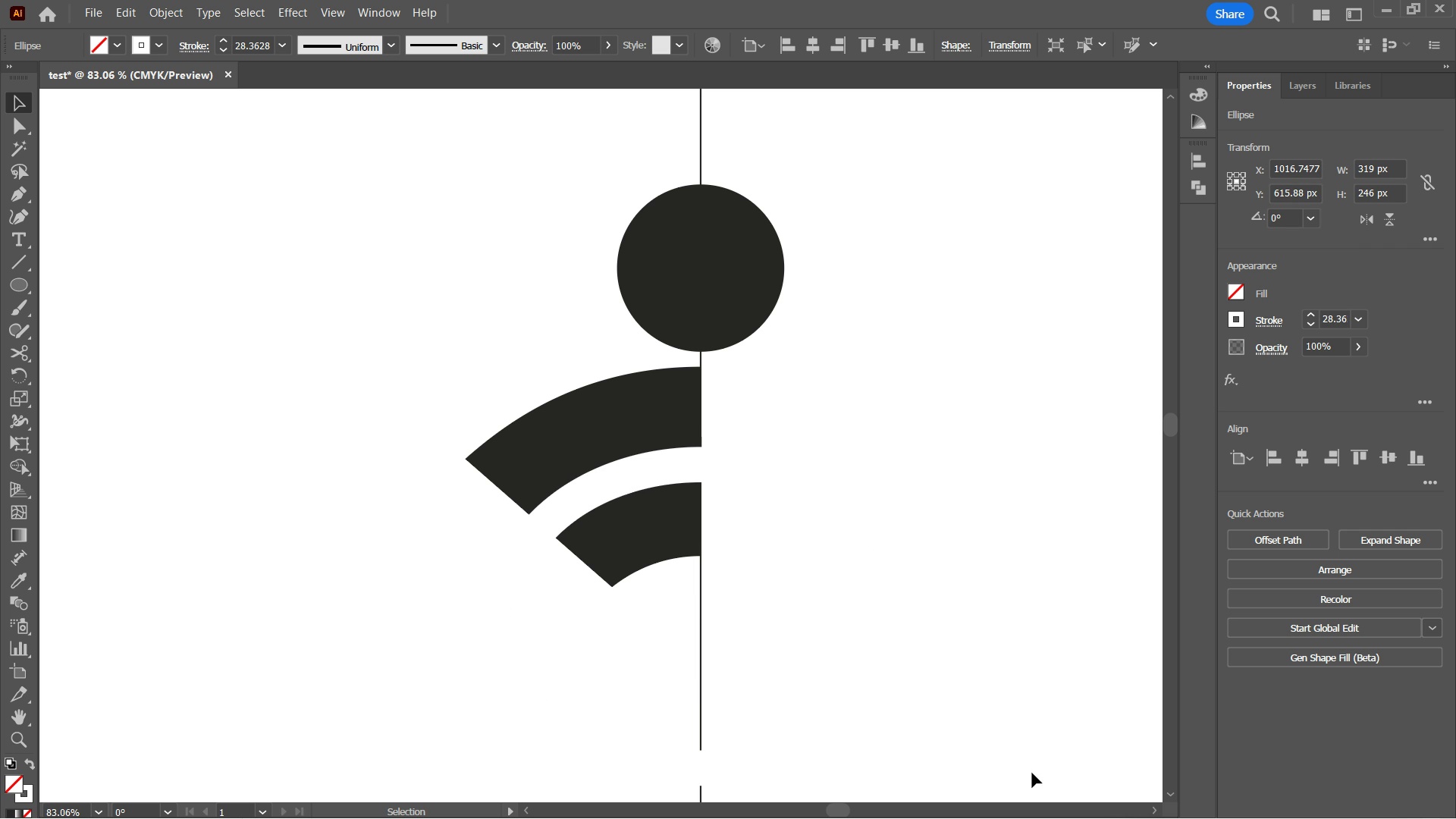 
key(ArrowDown)
 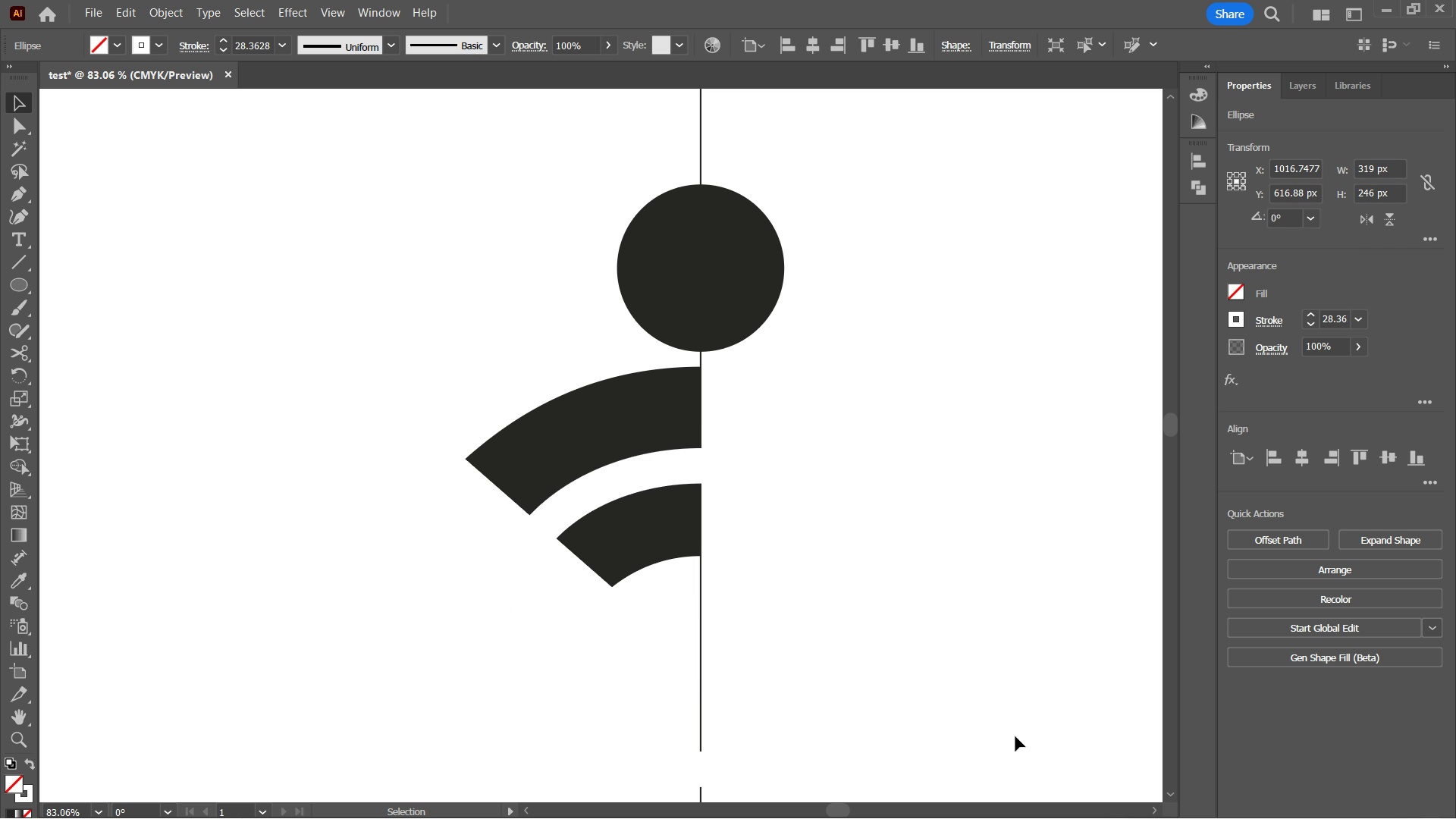 
left_click([860, 633])